 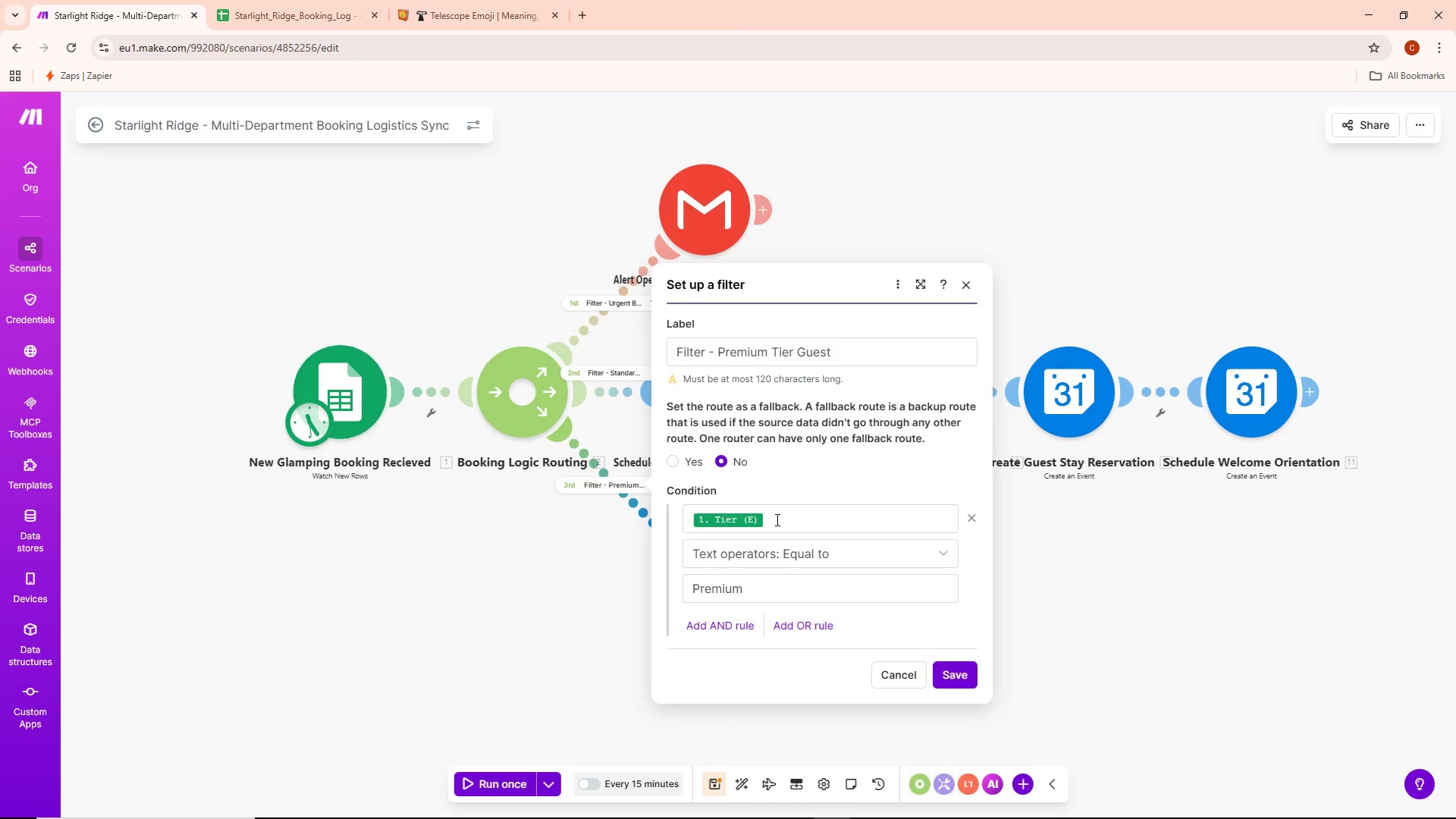 
left_click([965, 287])
 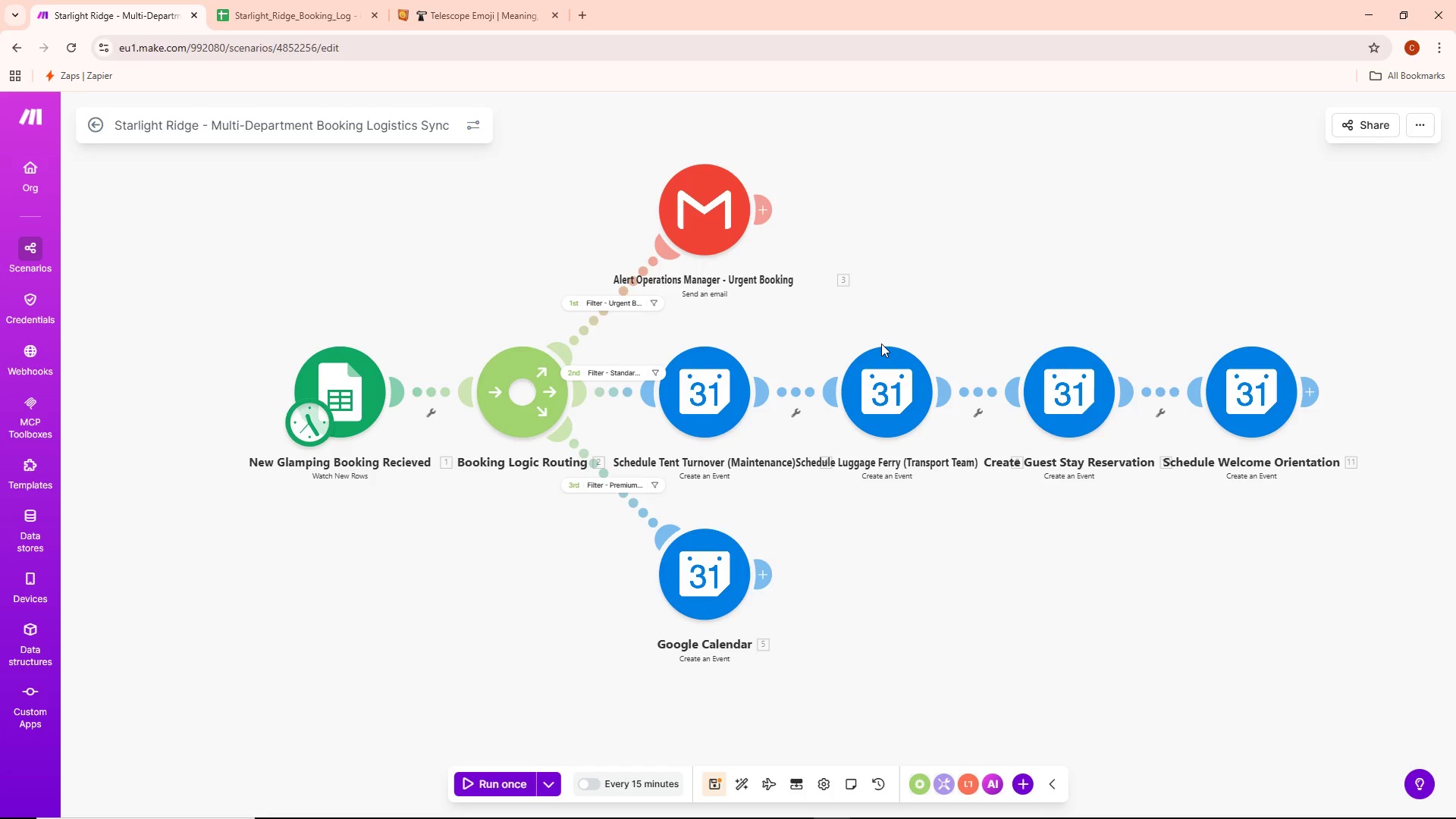 
wait(9.75)
 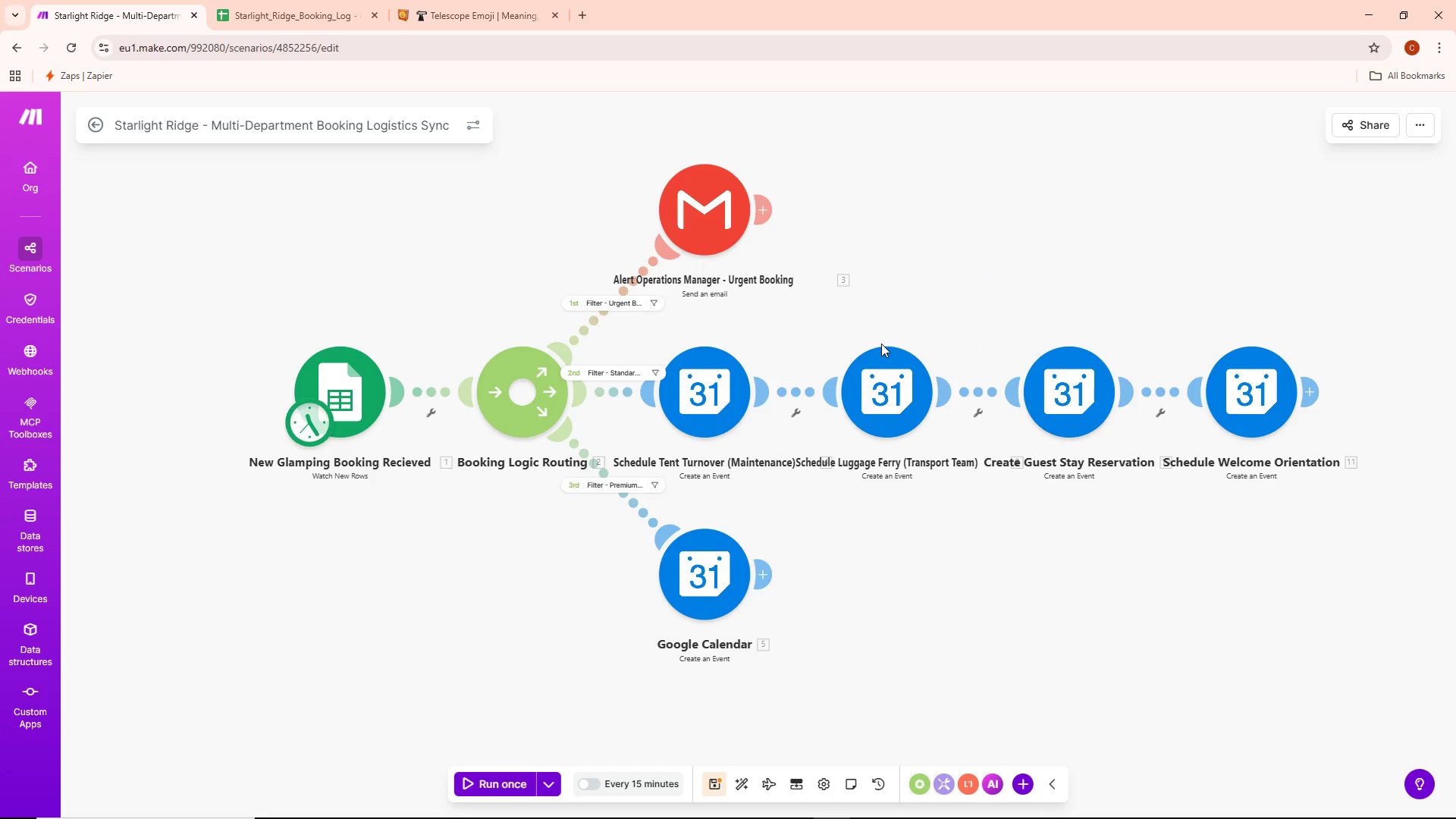 
key(Alt+AltLeft)
 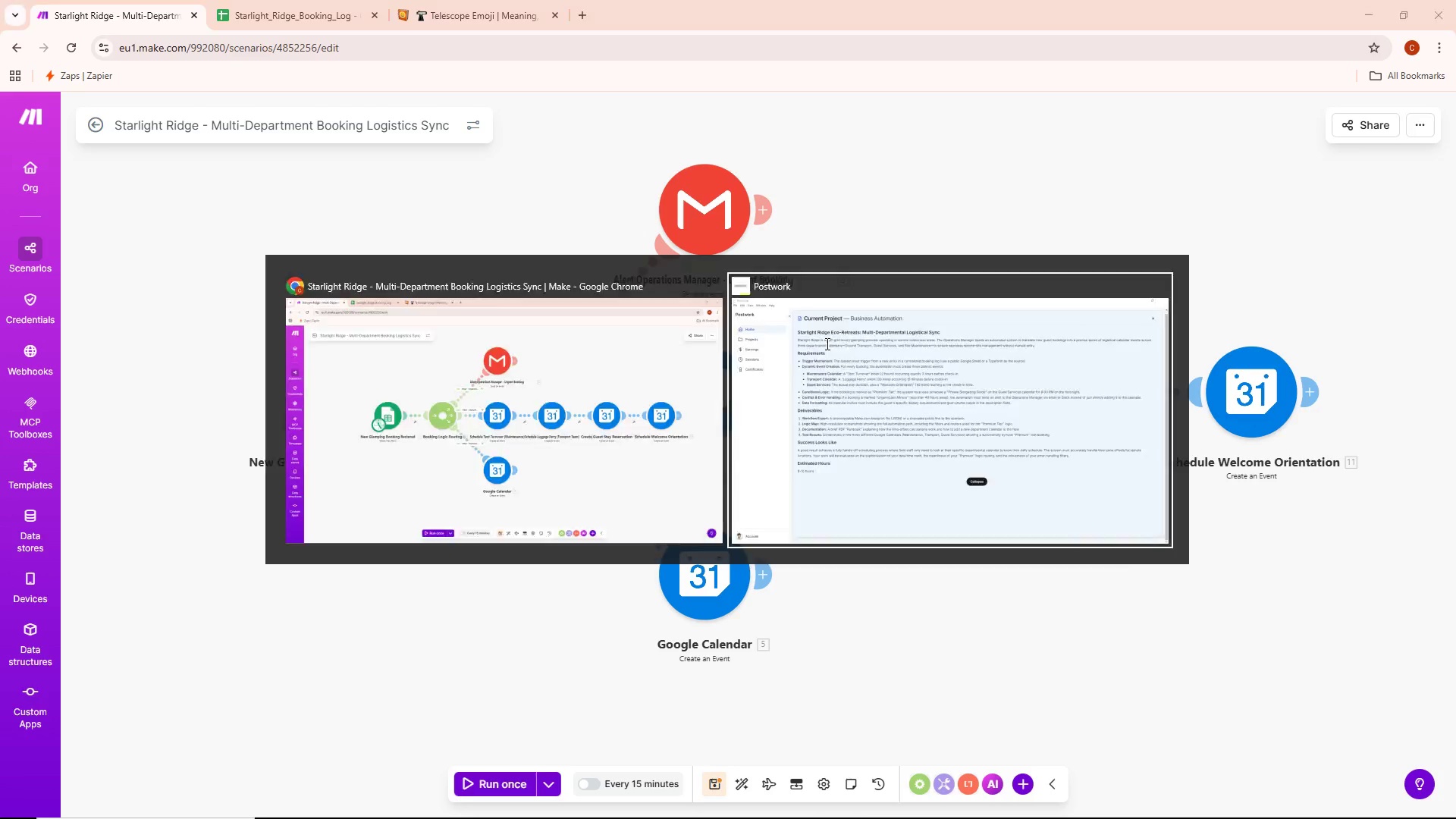 
key(Alt+Tab)